 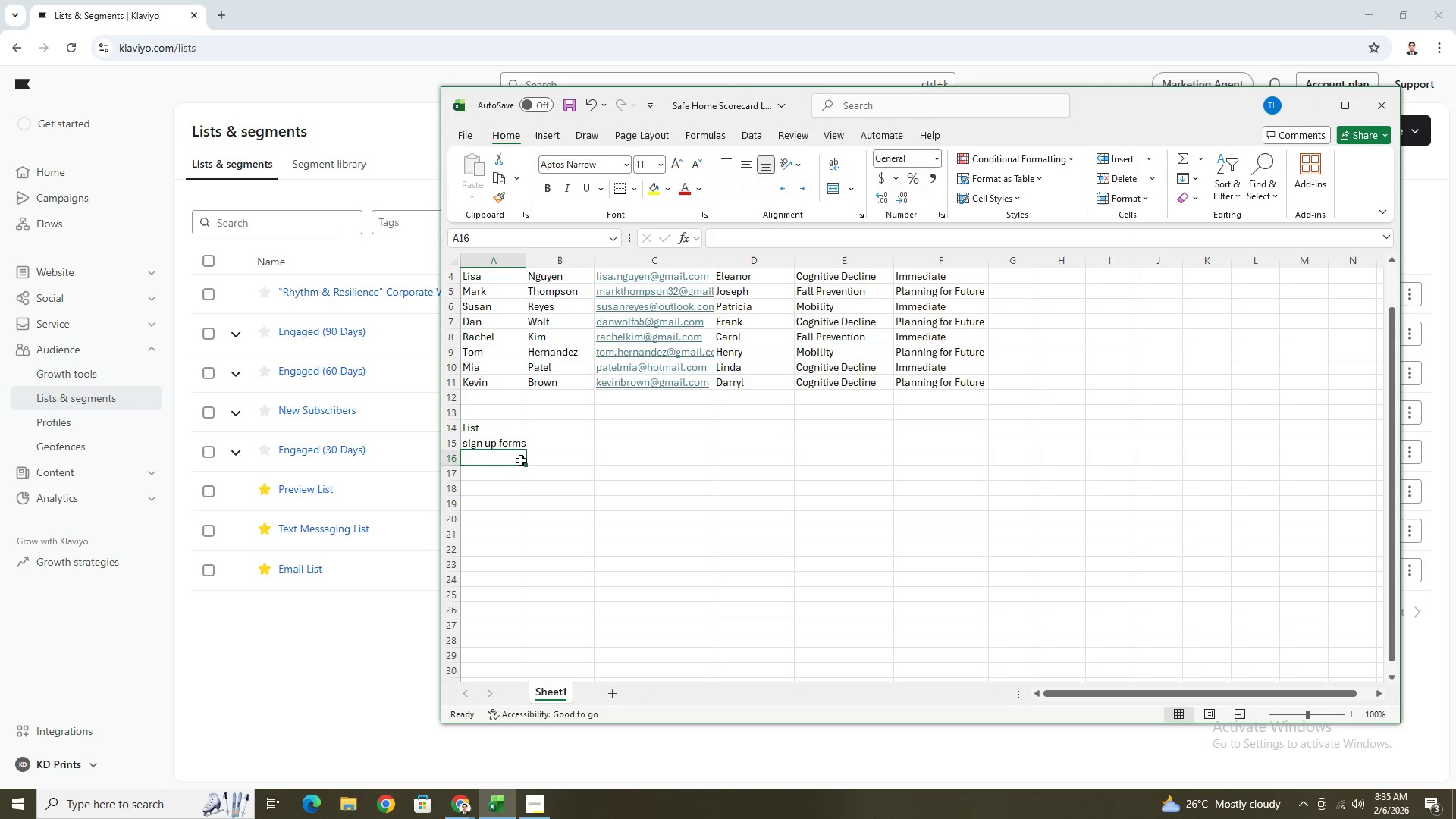 
type(Flows)
 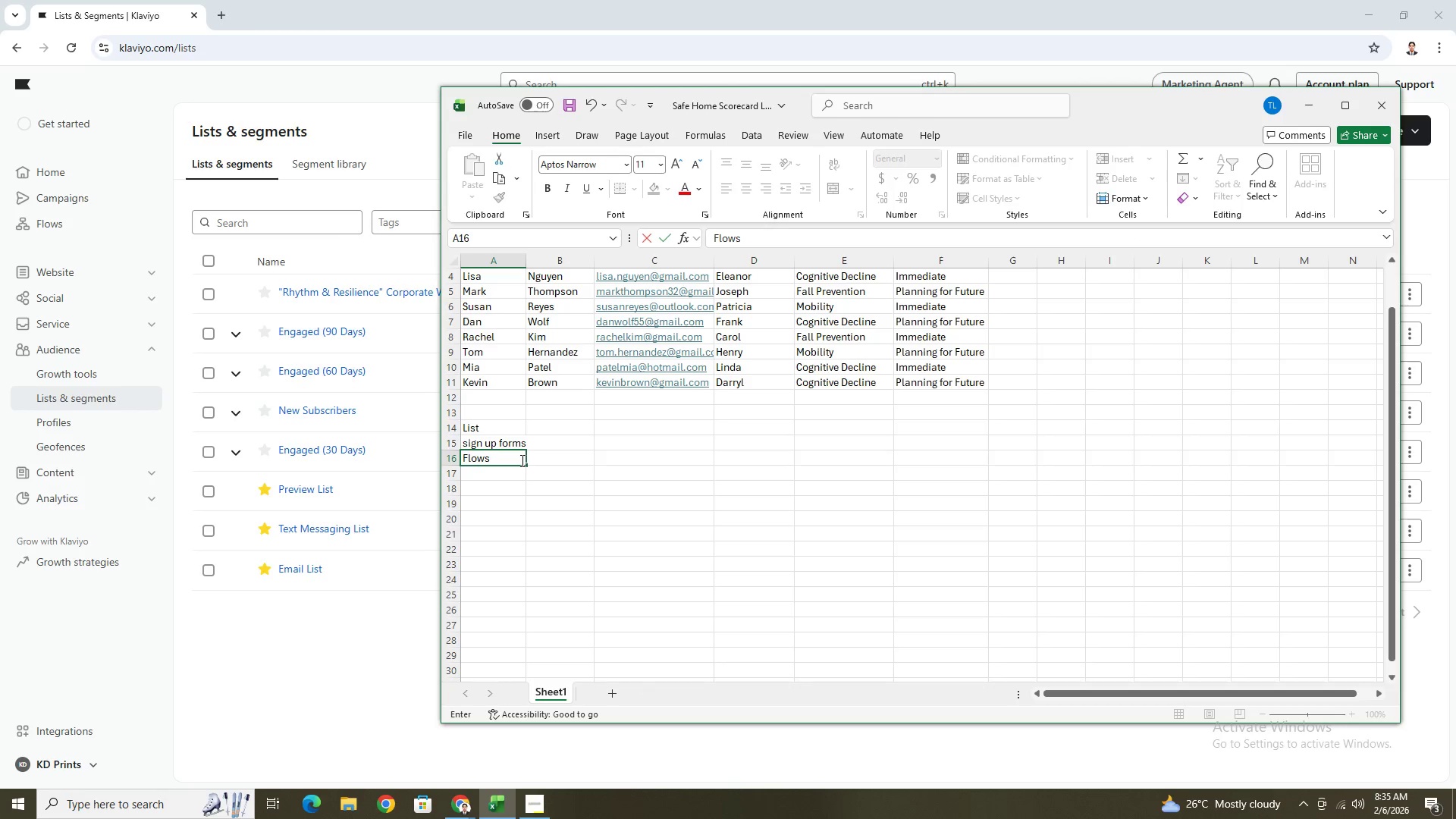 
key(Enter)
 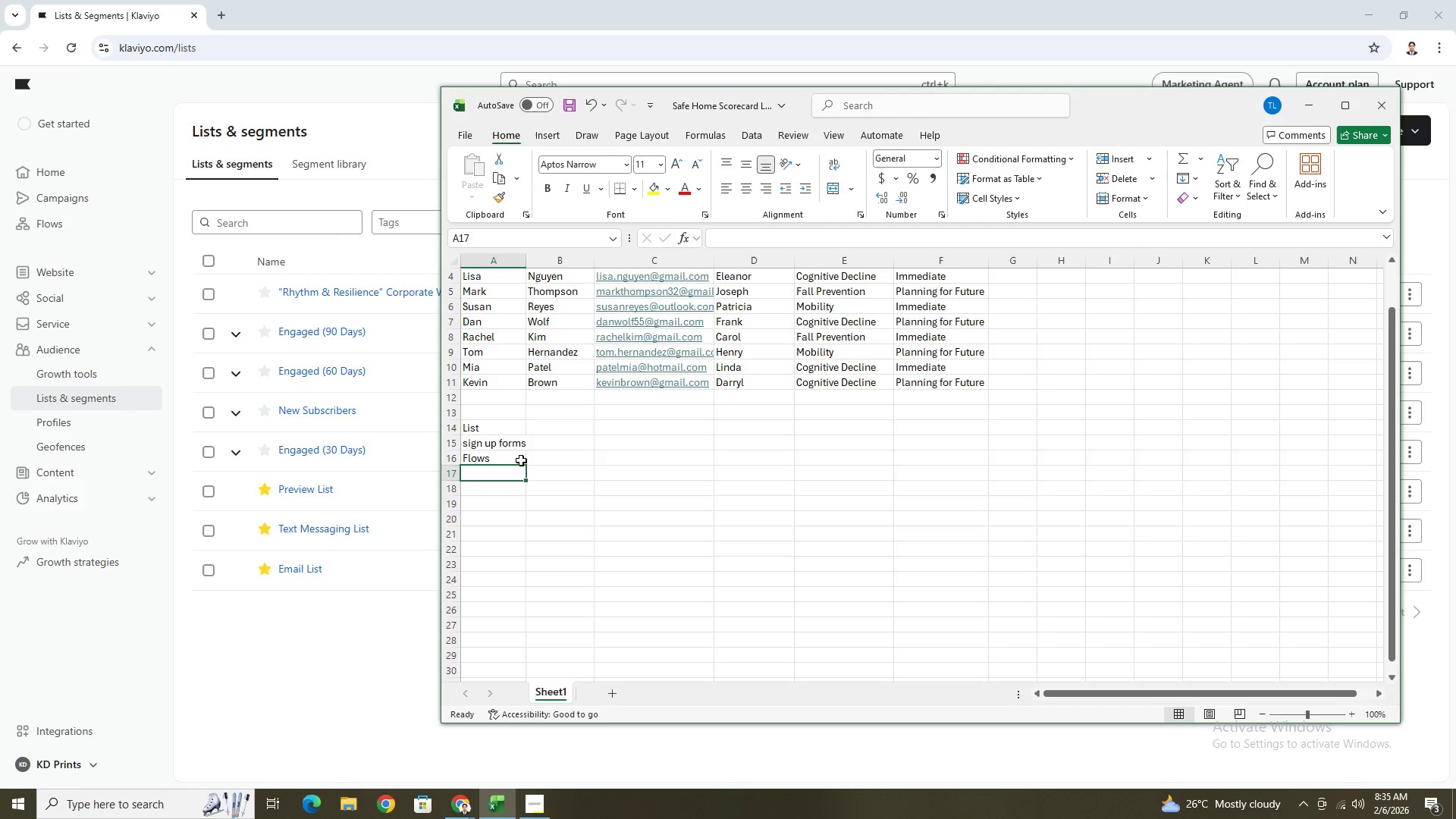 
key(Alt+AltLeft)
 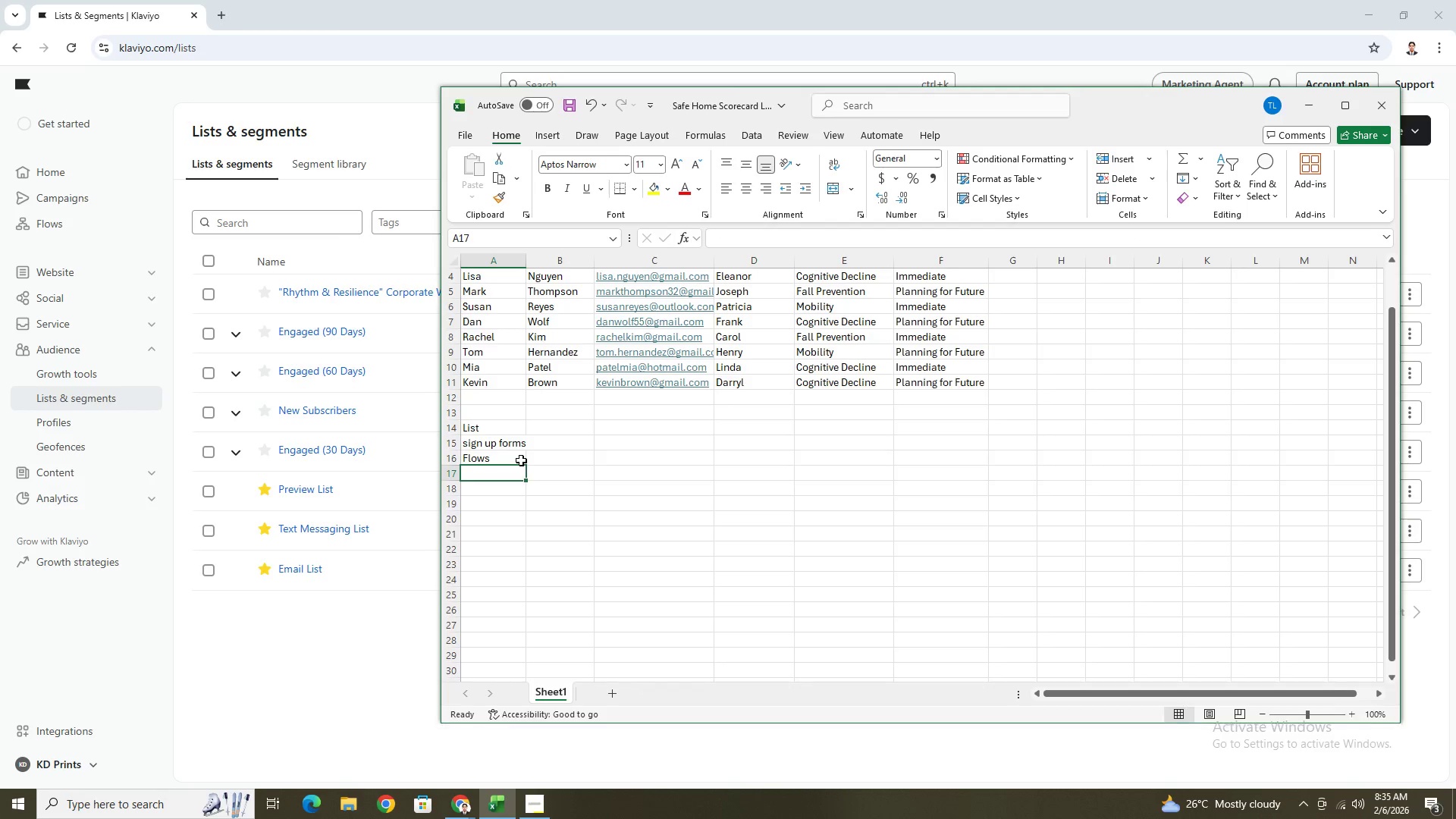 
key(Alt+Tab)
 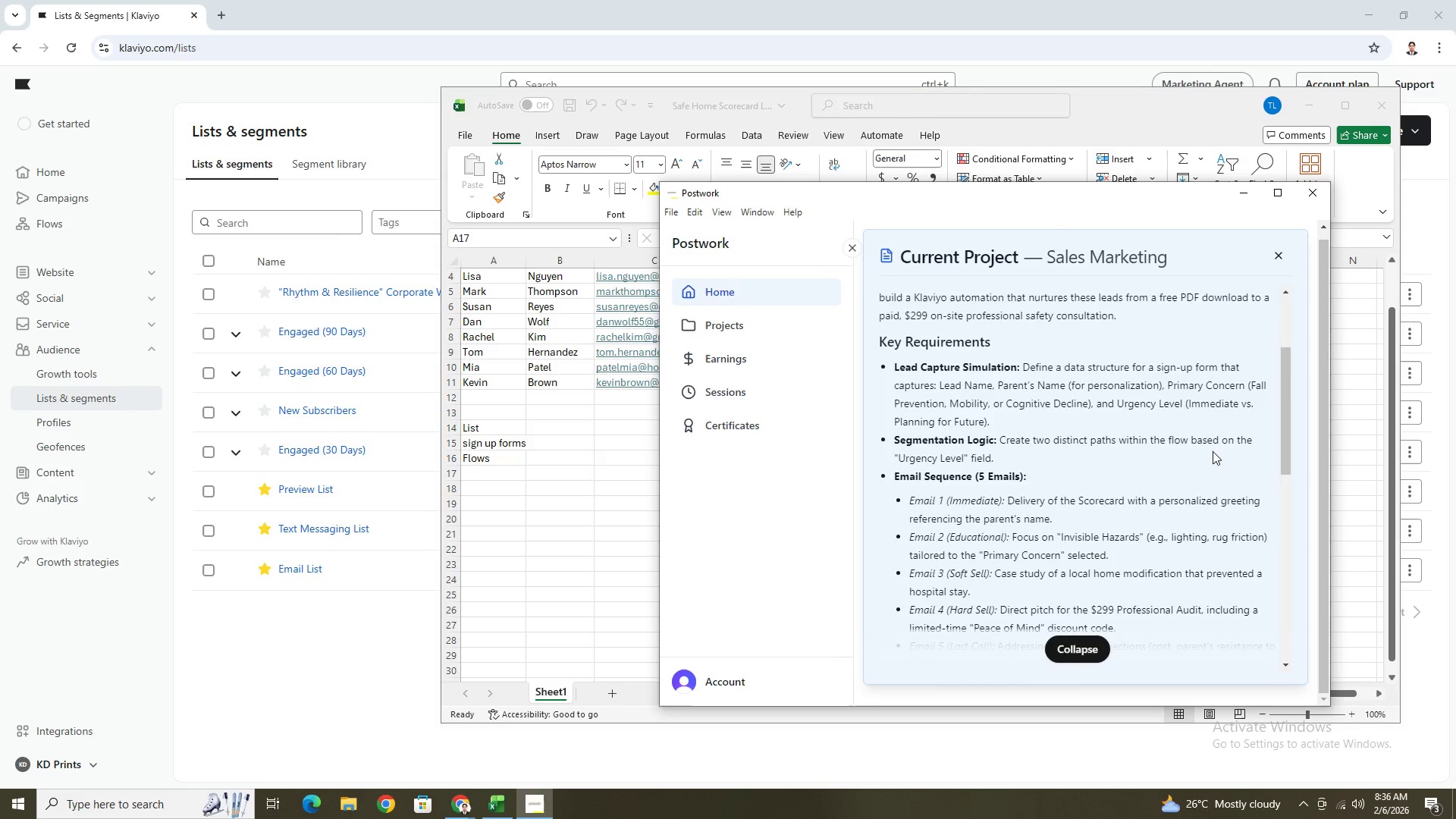 
wait(6.2)
 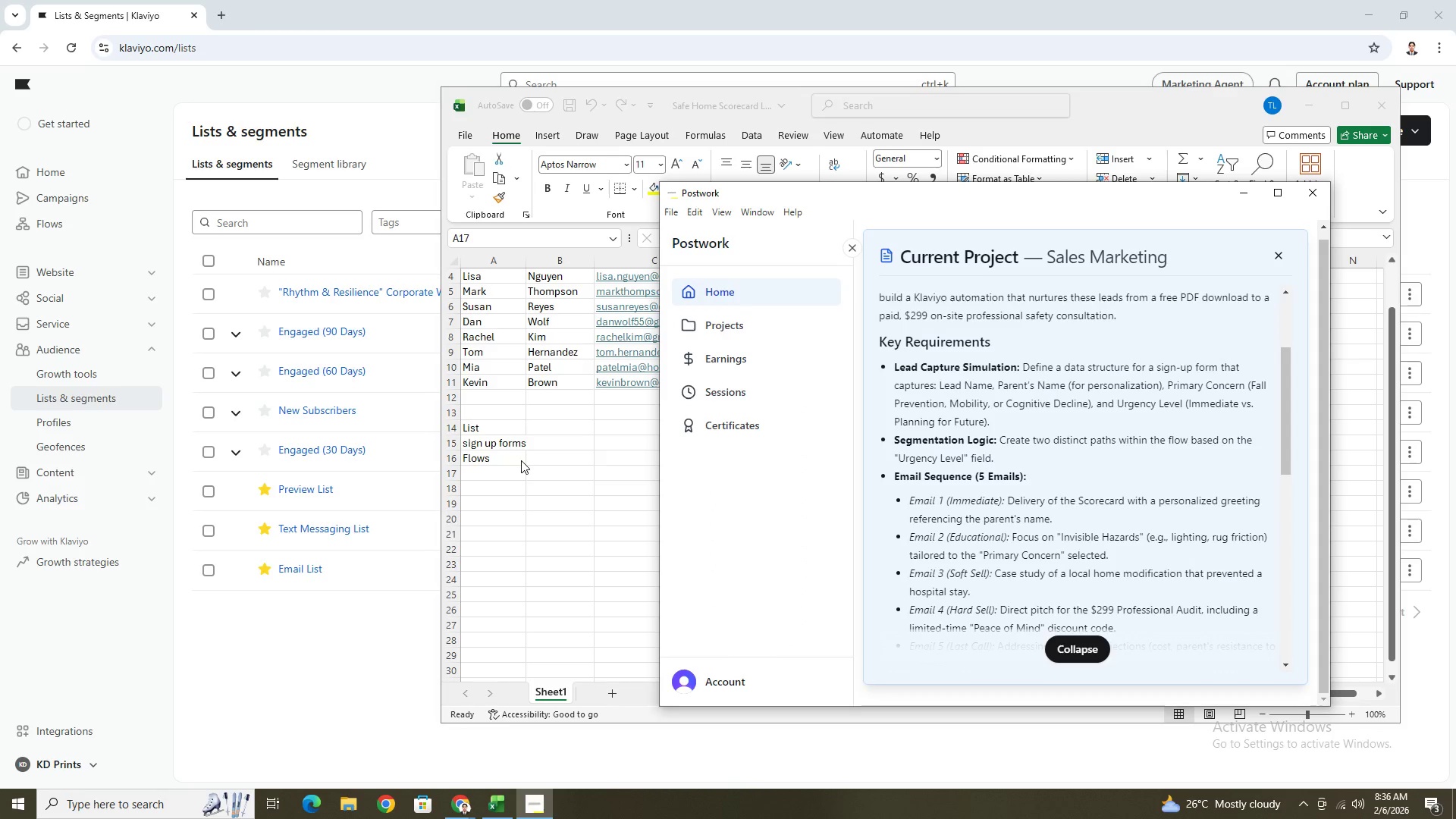 
left_click([516, 463])
 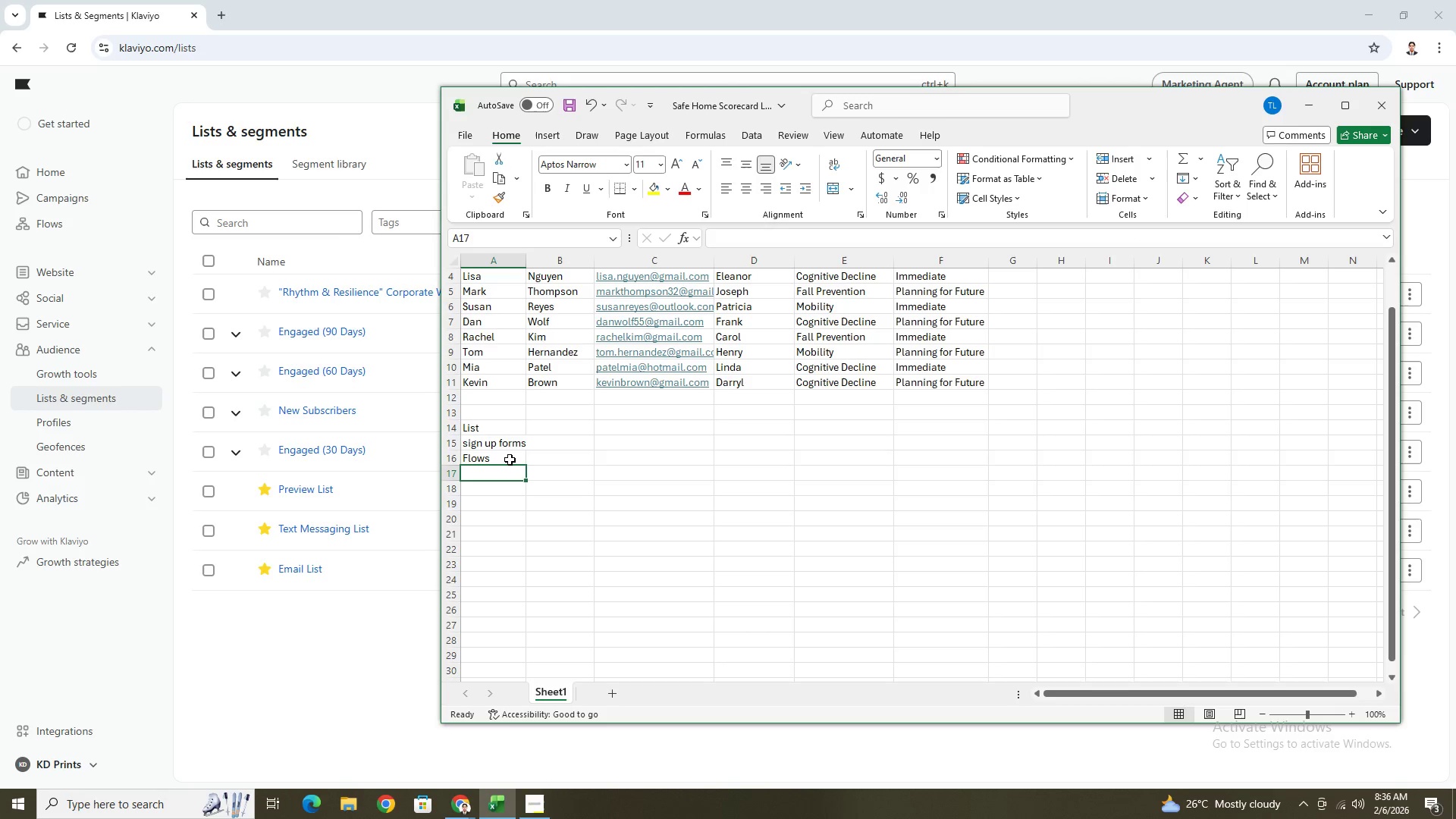 
left_click([508, 459])
 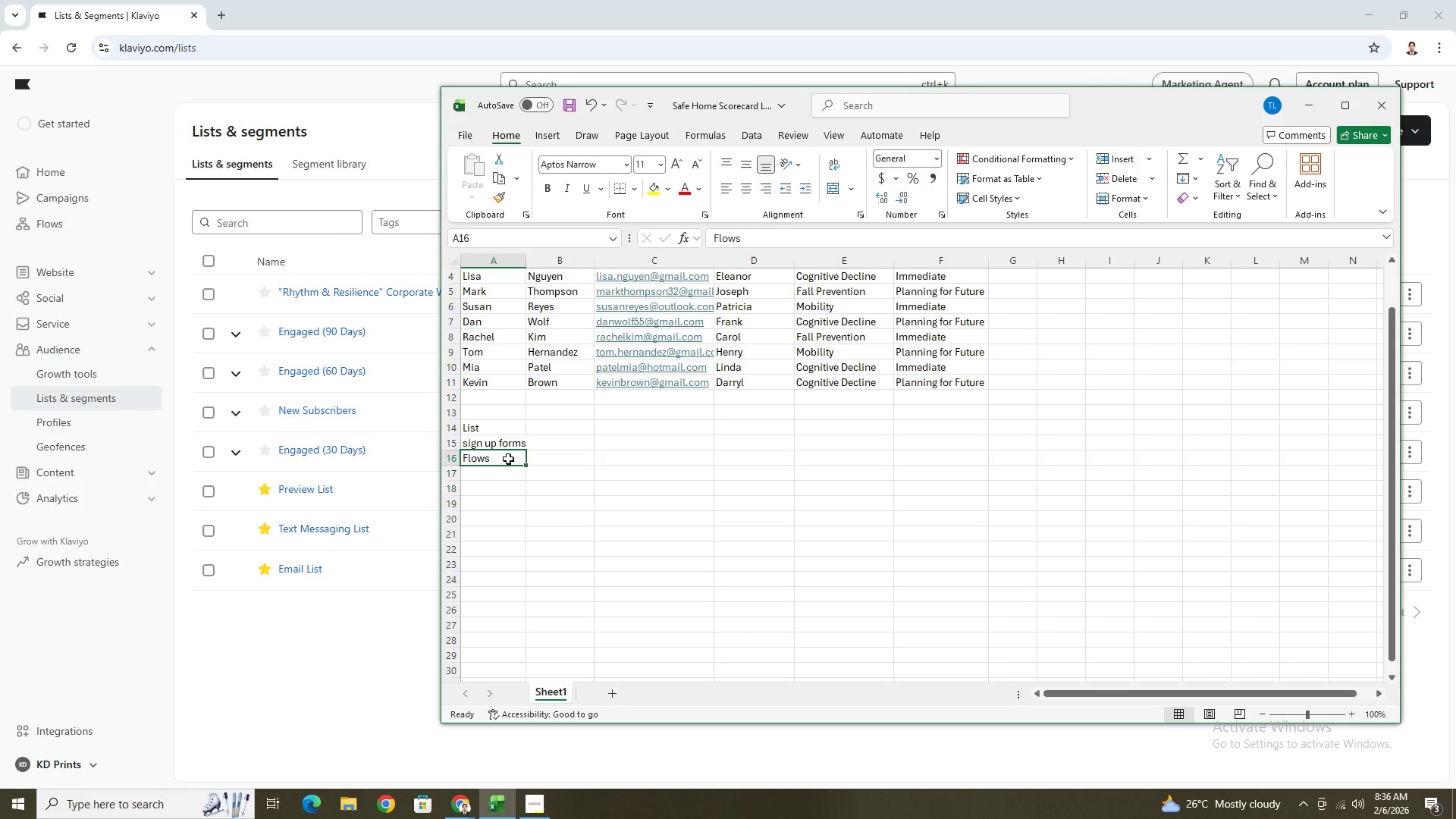 
type(Segmenbt)
key(Backspace)
key(Backspace)
type(t)
 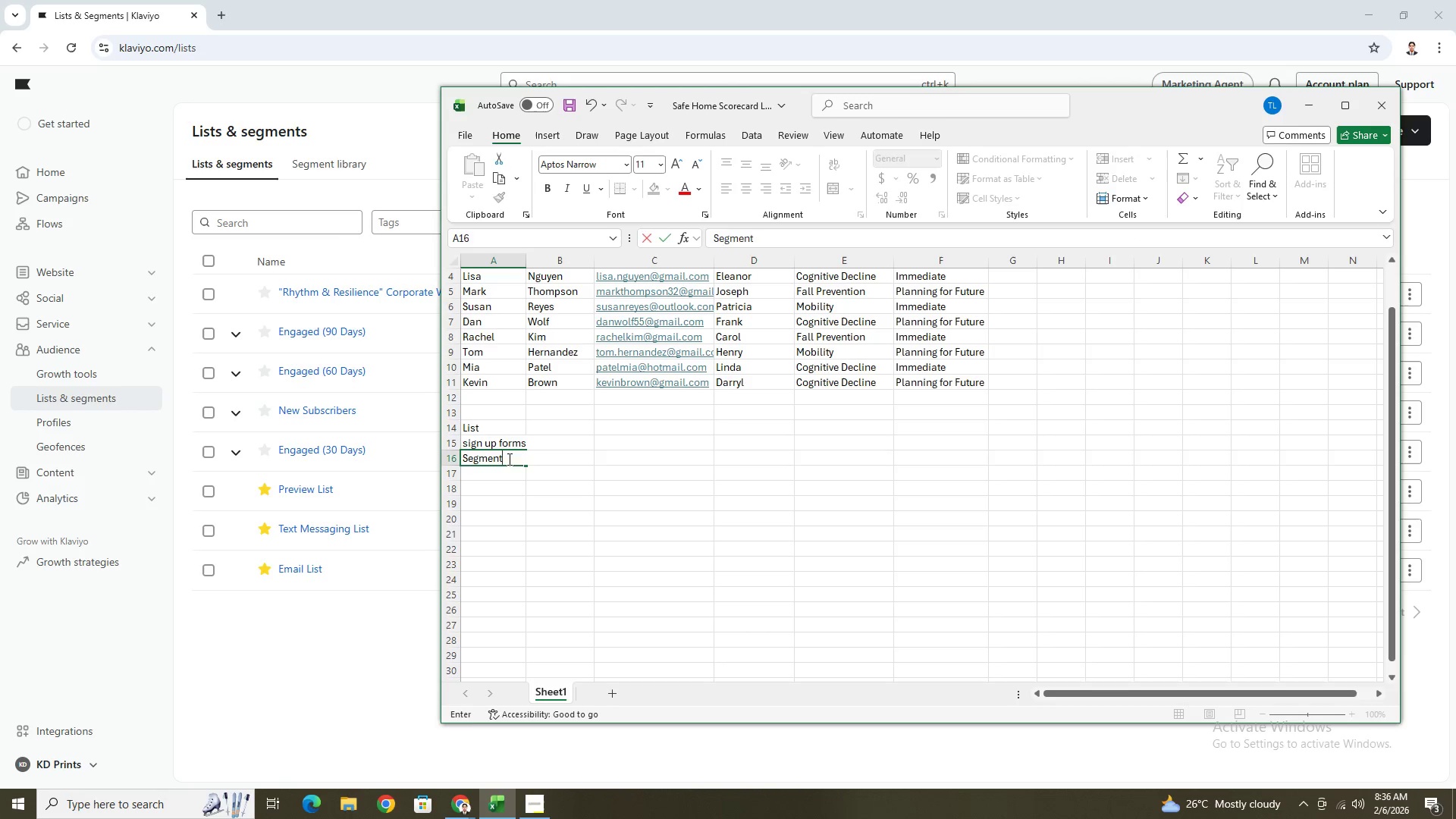 
key(Enter)
 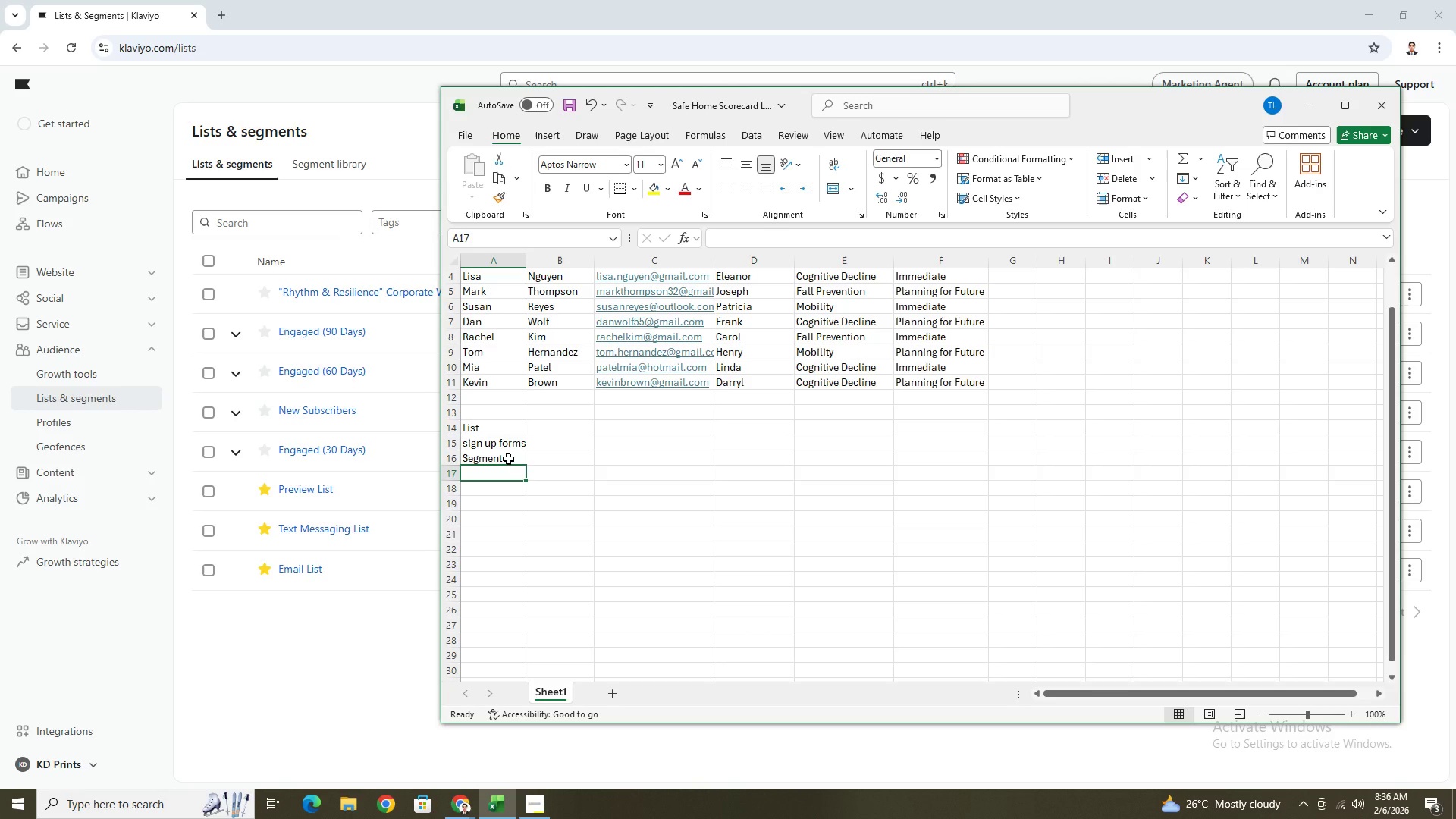 
type(Flows)
 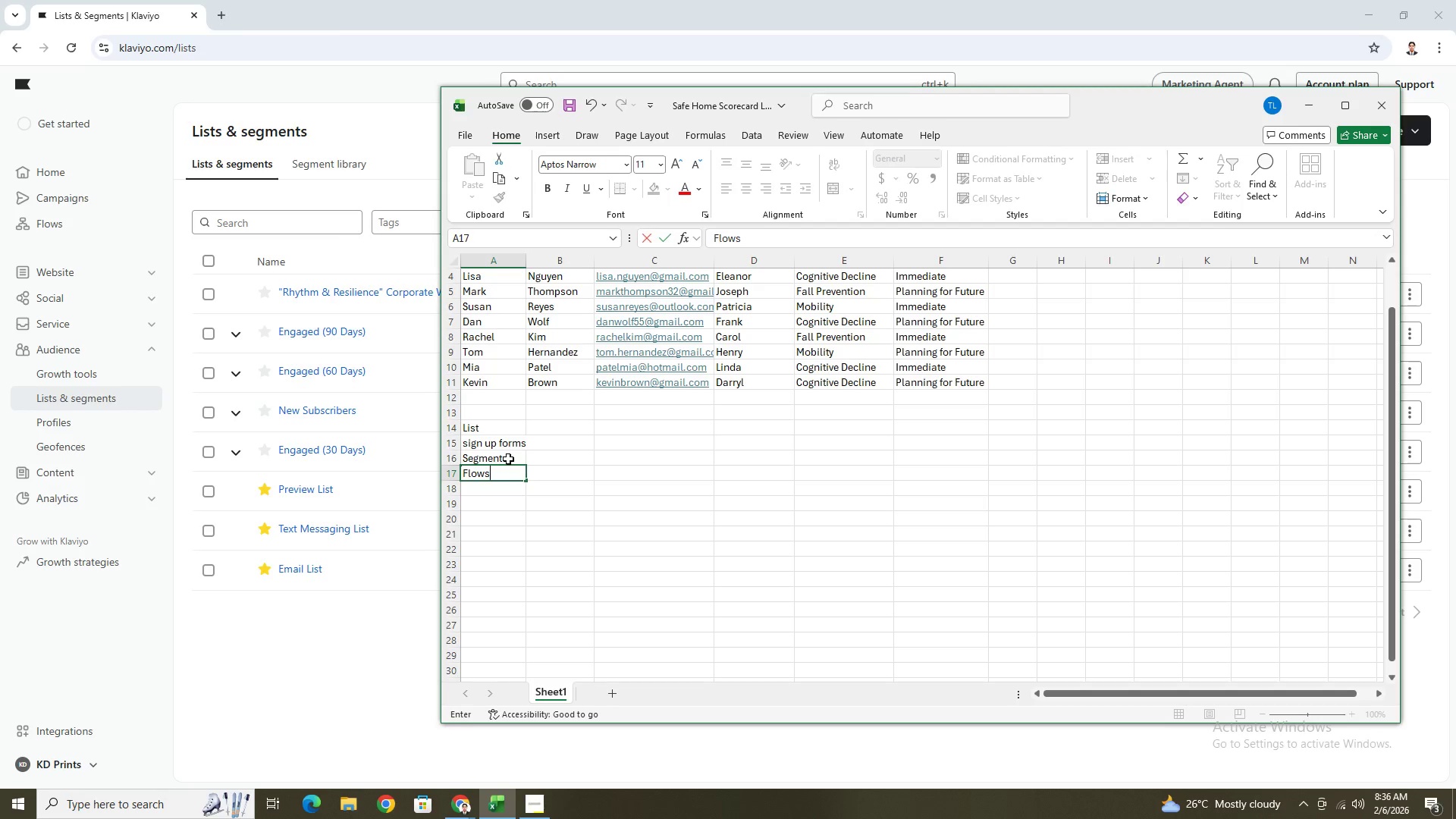 
key(Enter)
 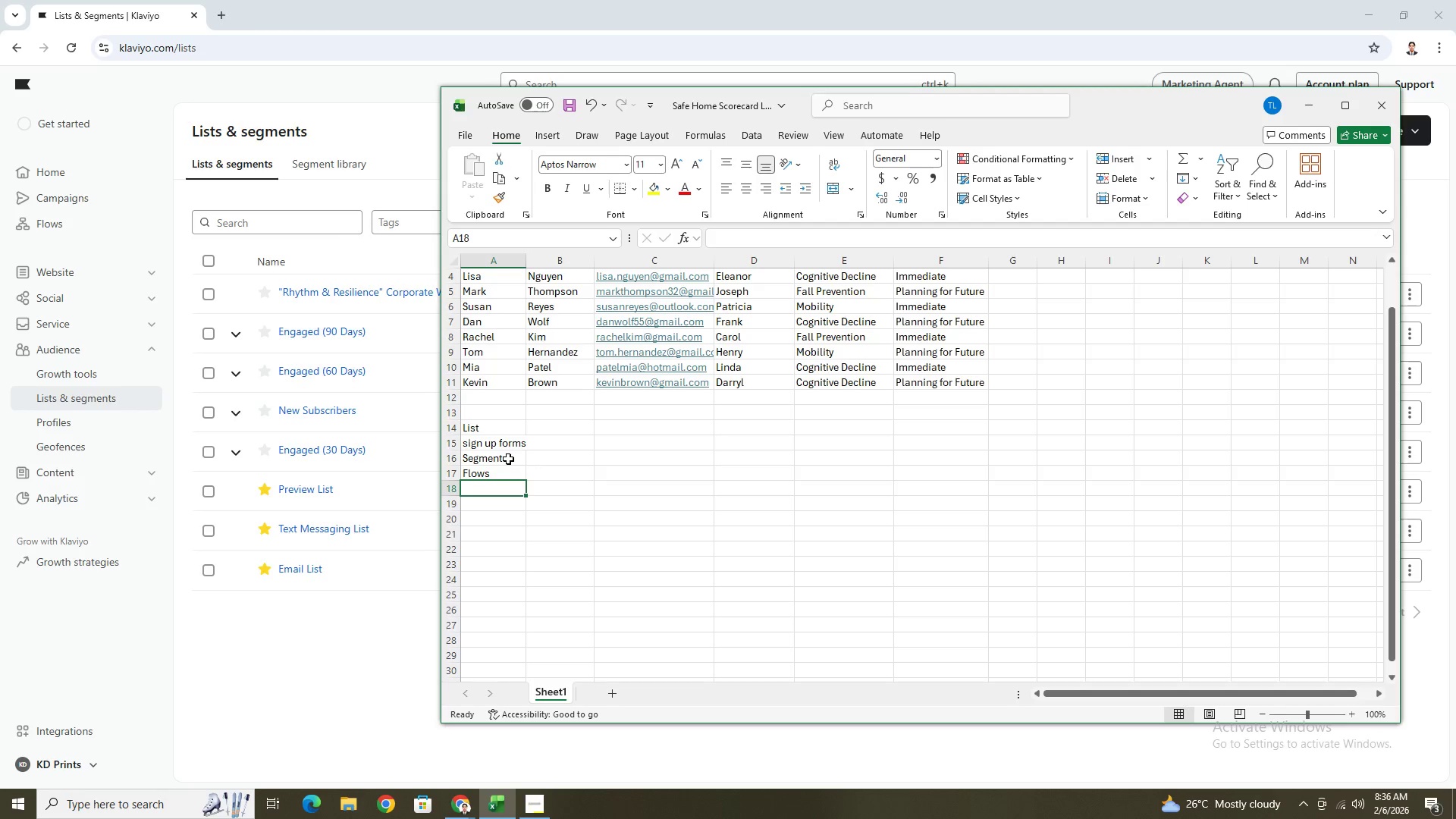 
key(Alt+AltLeft)
 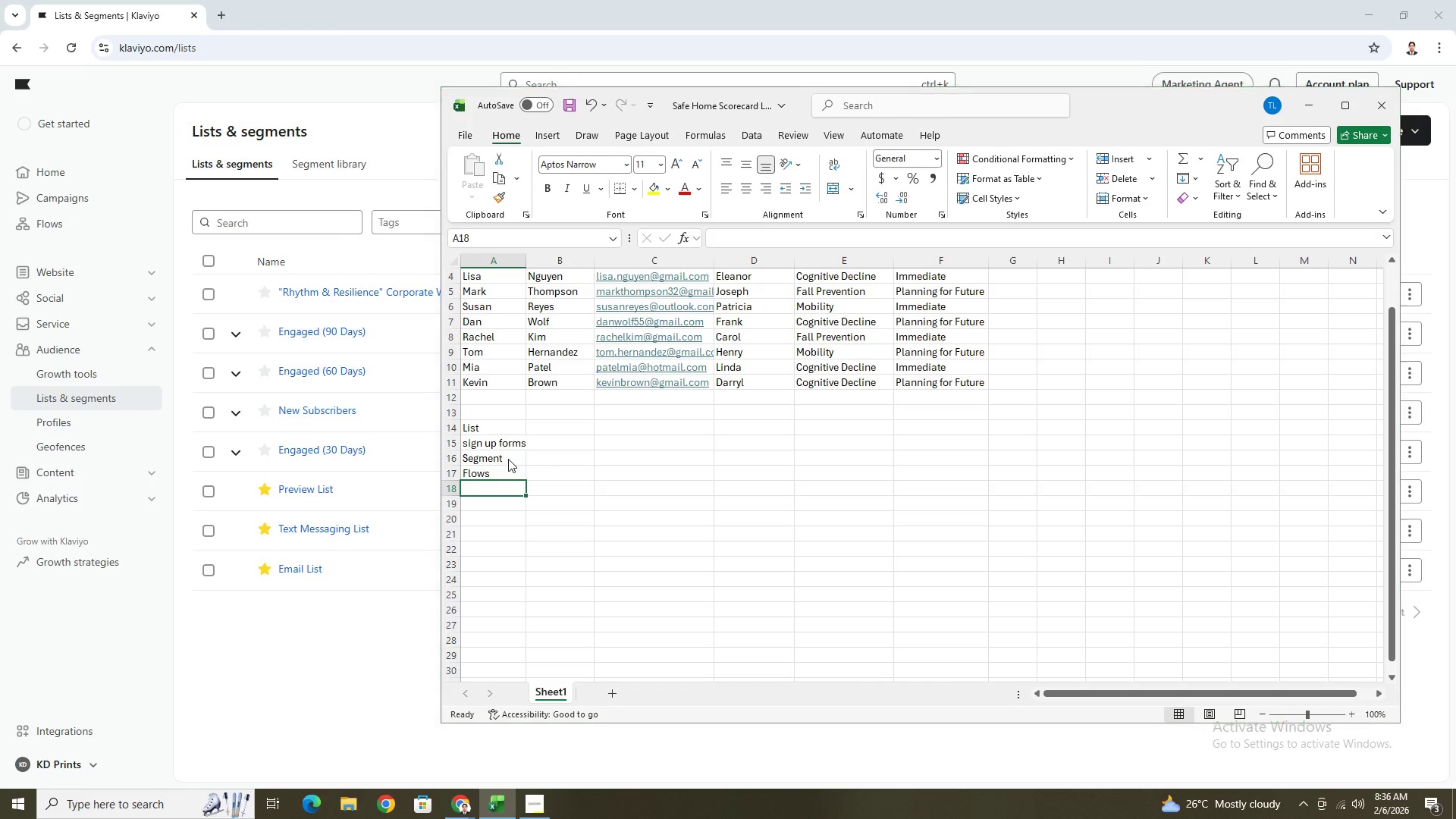 
key(Alt+Tab)